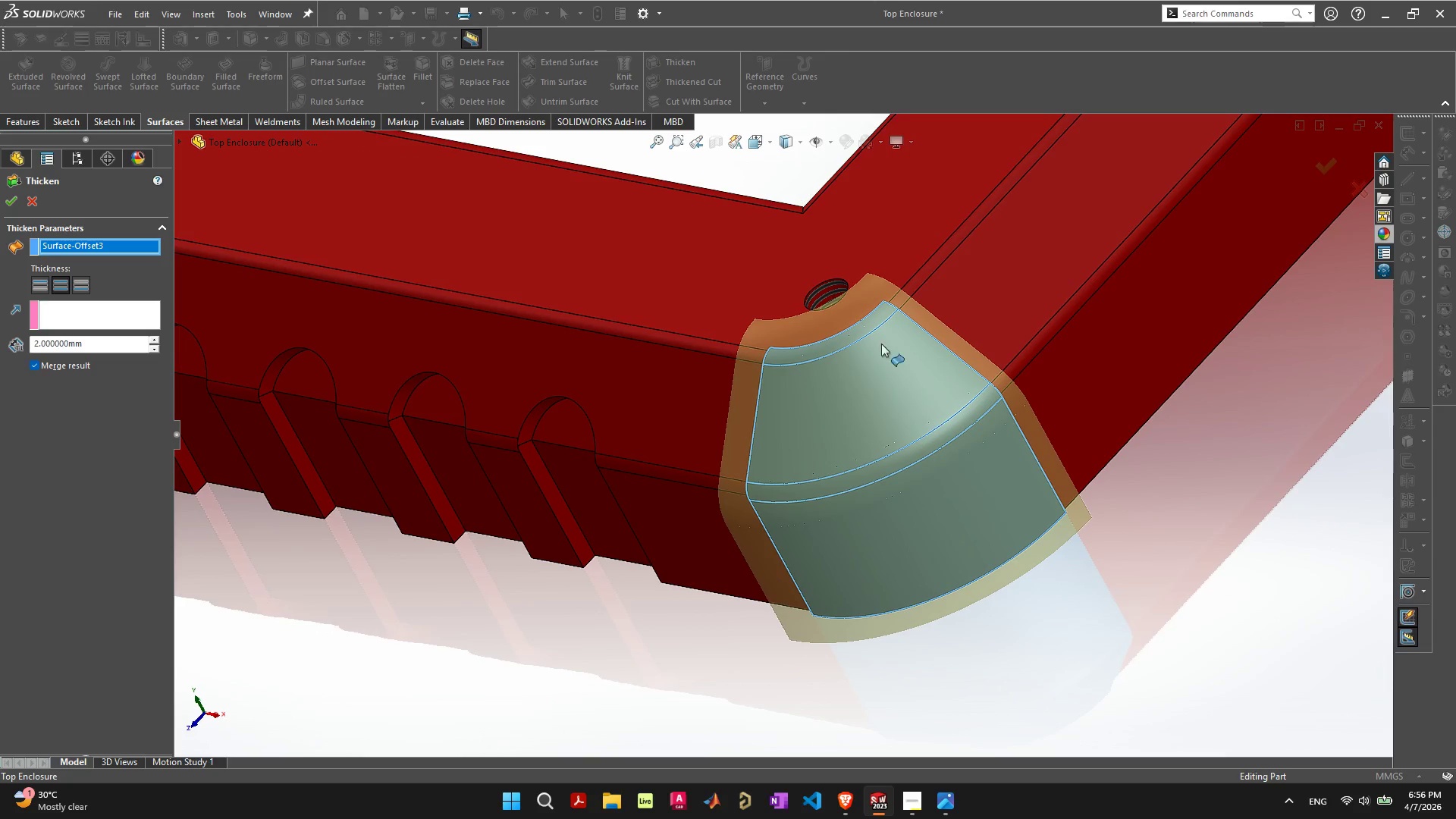 
left_click([105, 321])
 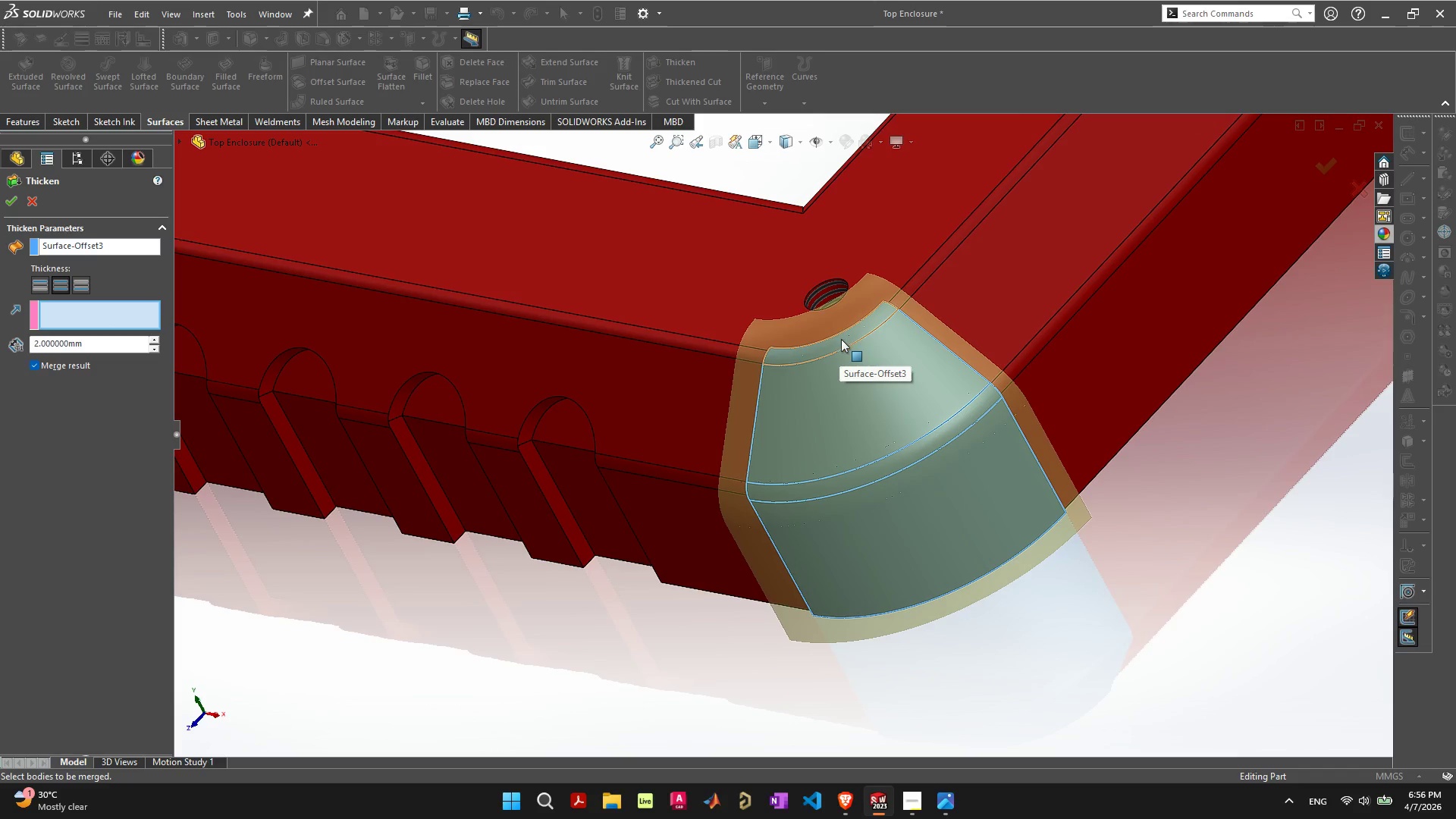 
left_click([841, 339])
 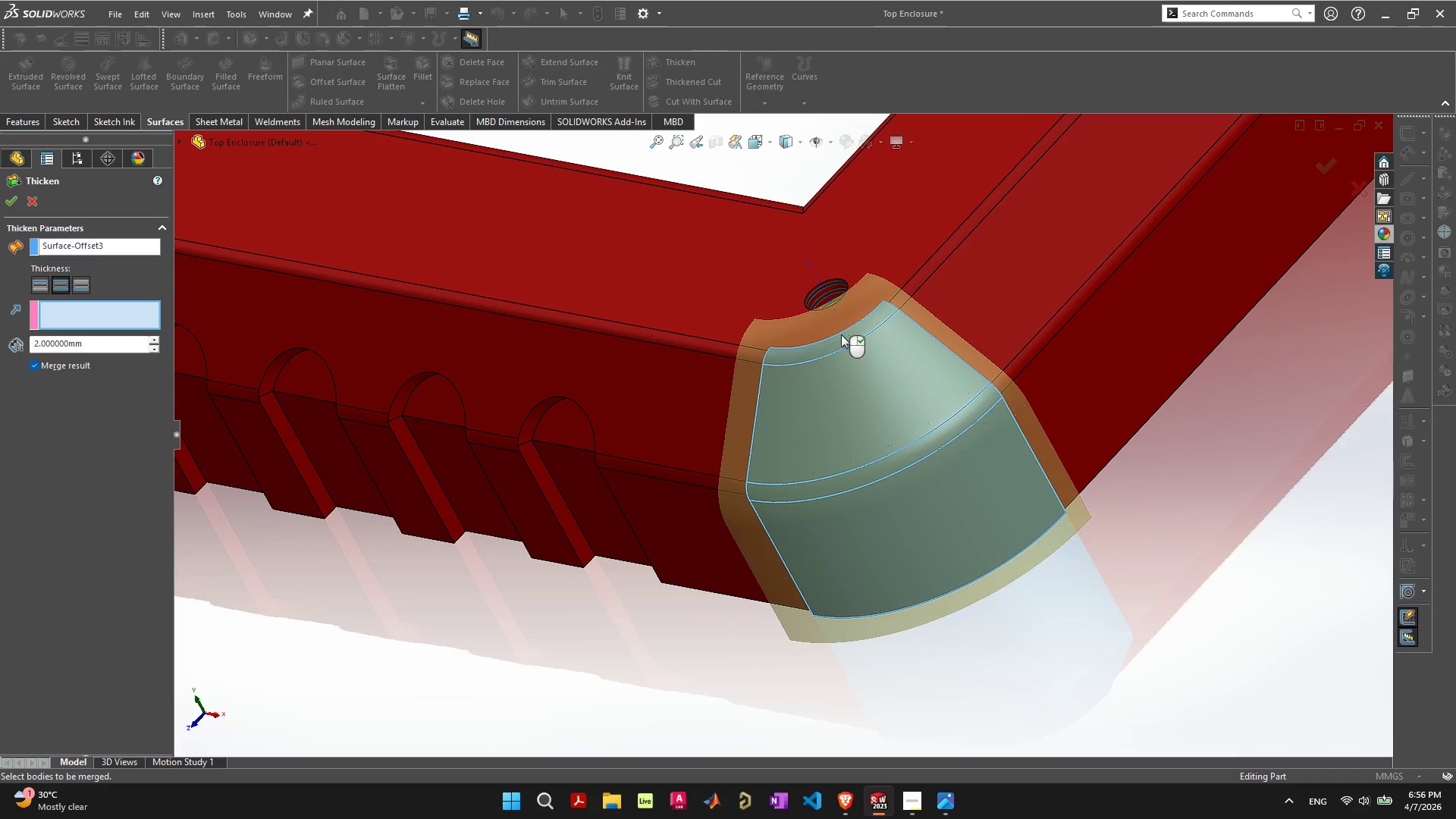 
left_click([841, 334])
 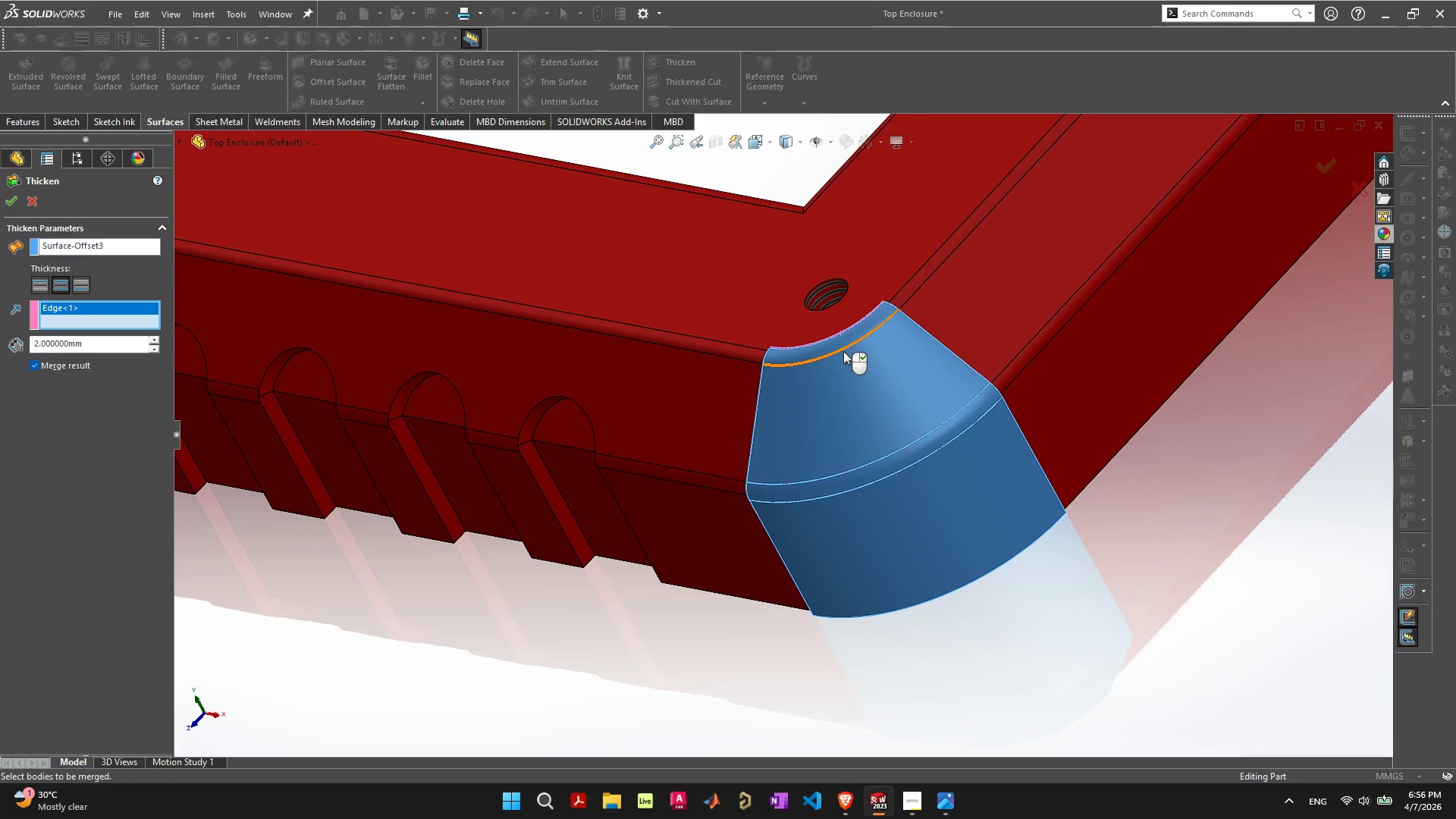 
left_click([843, 350])
 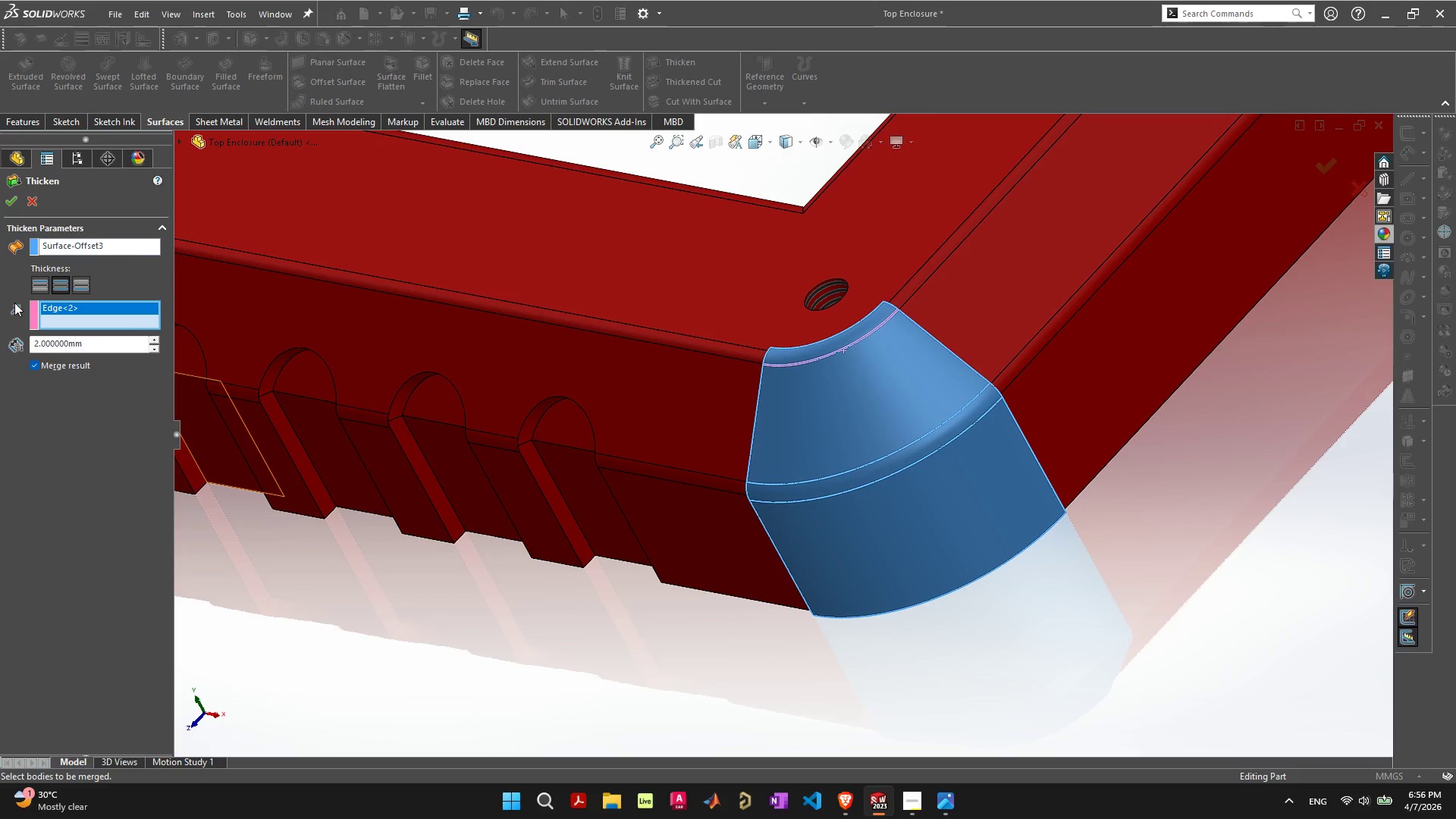 
left_click([11, 196])
 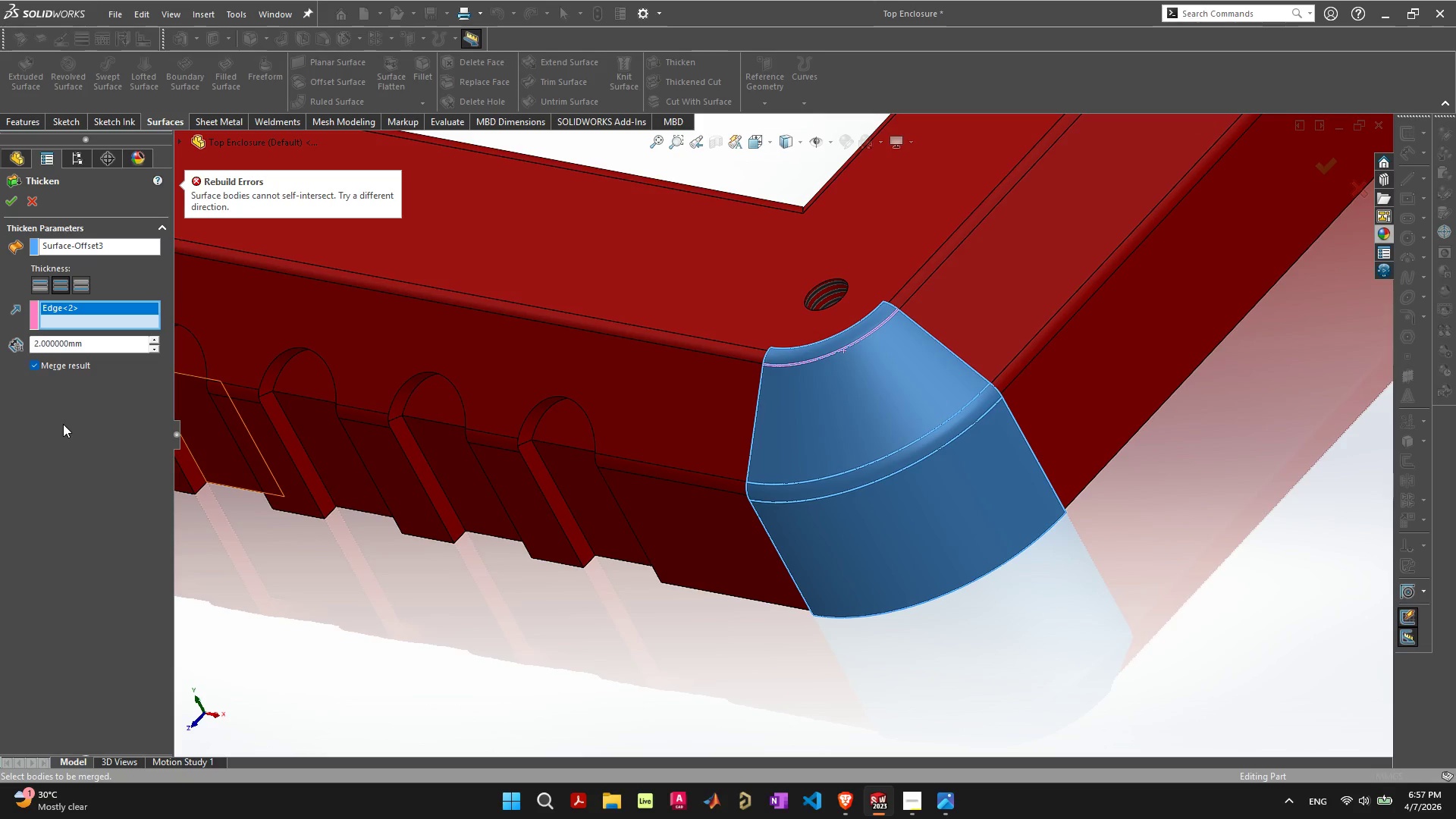 
scroll: coordinate [538, 419], scroll_direction: down, amount: 2.0
 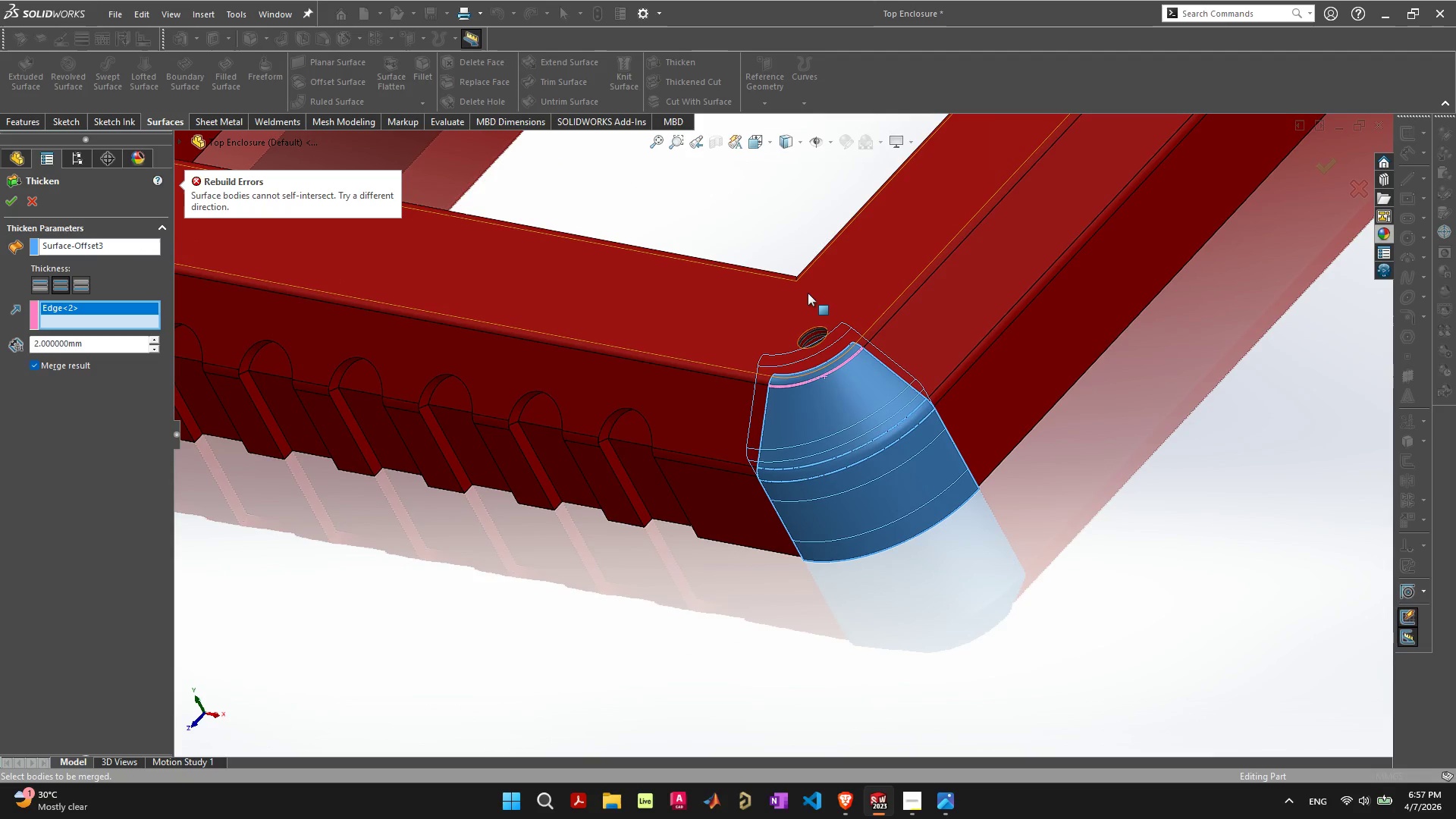 
scroll: coordinate [796, 356], scroll_direction: up, amount: 10.0
 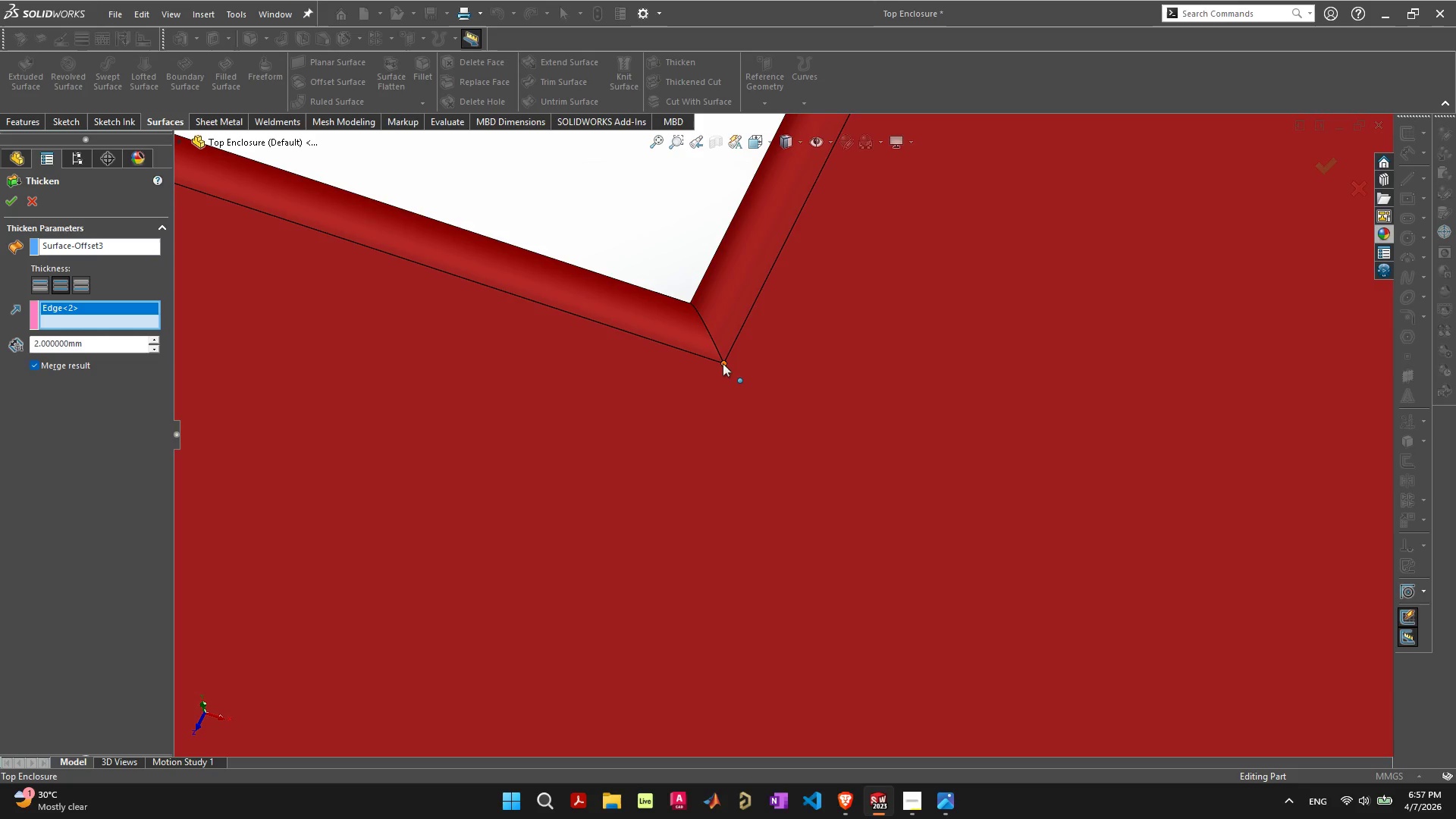 
left_click([723, 362])
 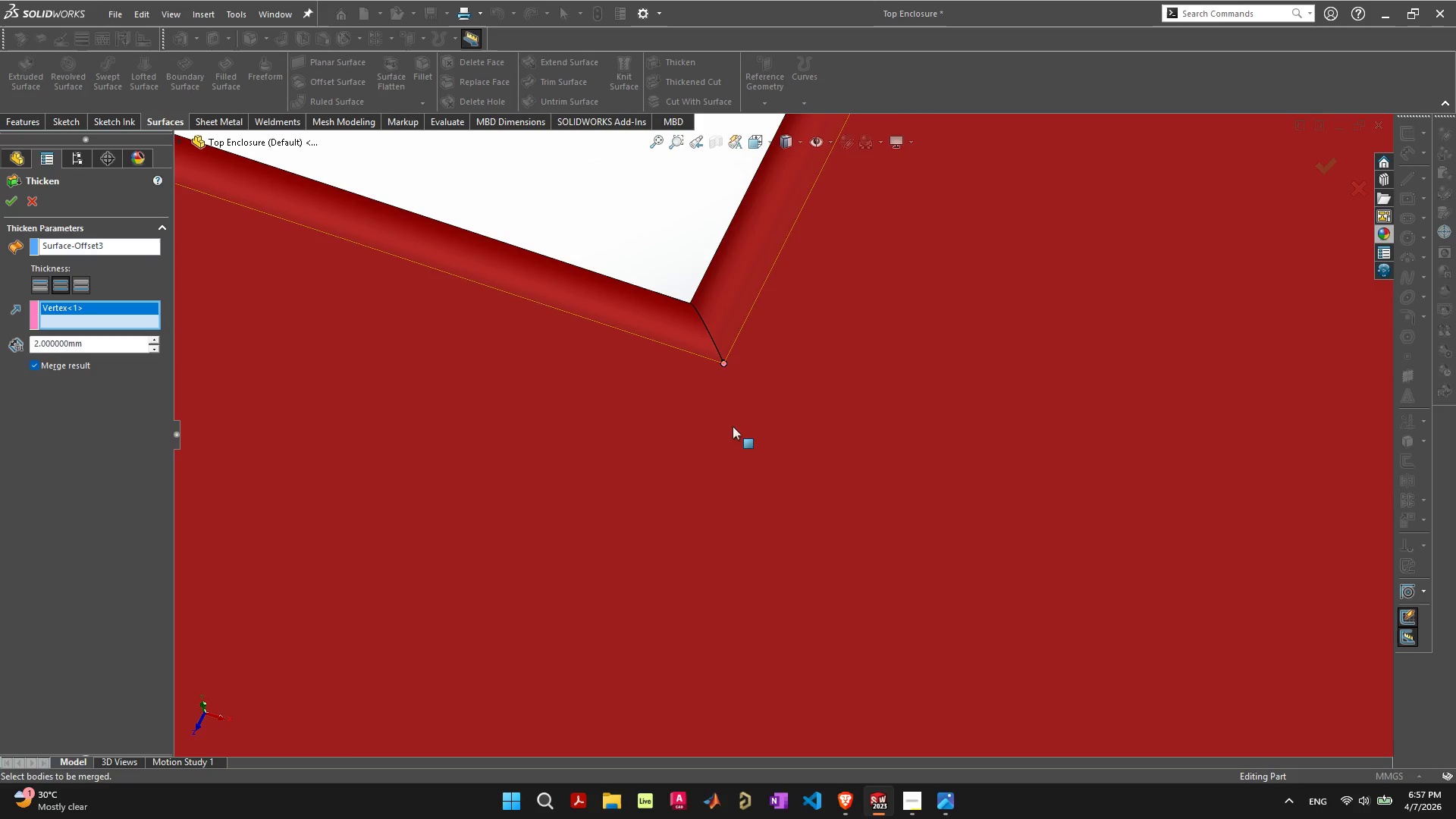 
scroll: coordinate [734, 403], scroll_direction: down, amount: 12.0
 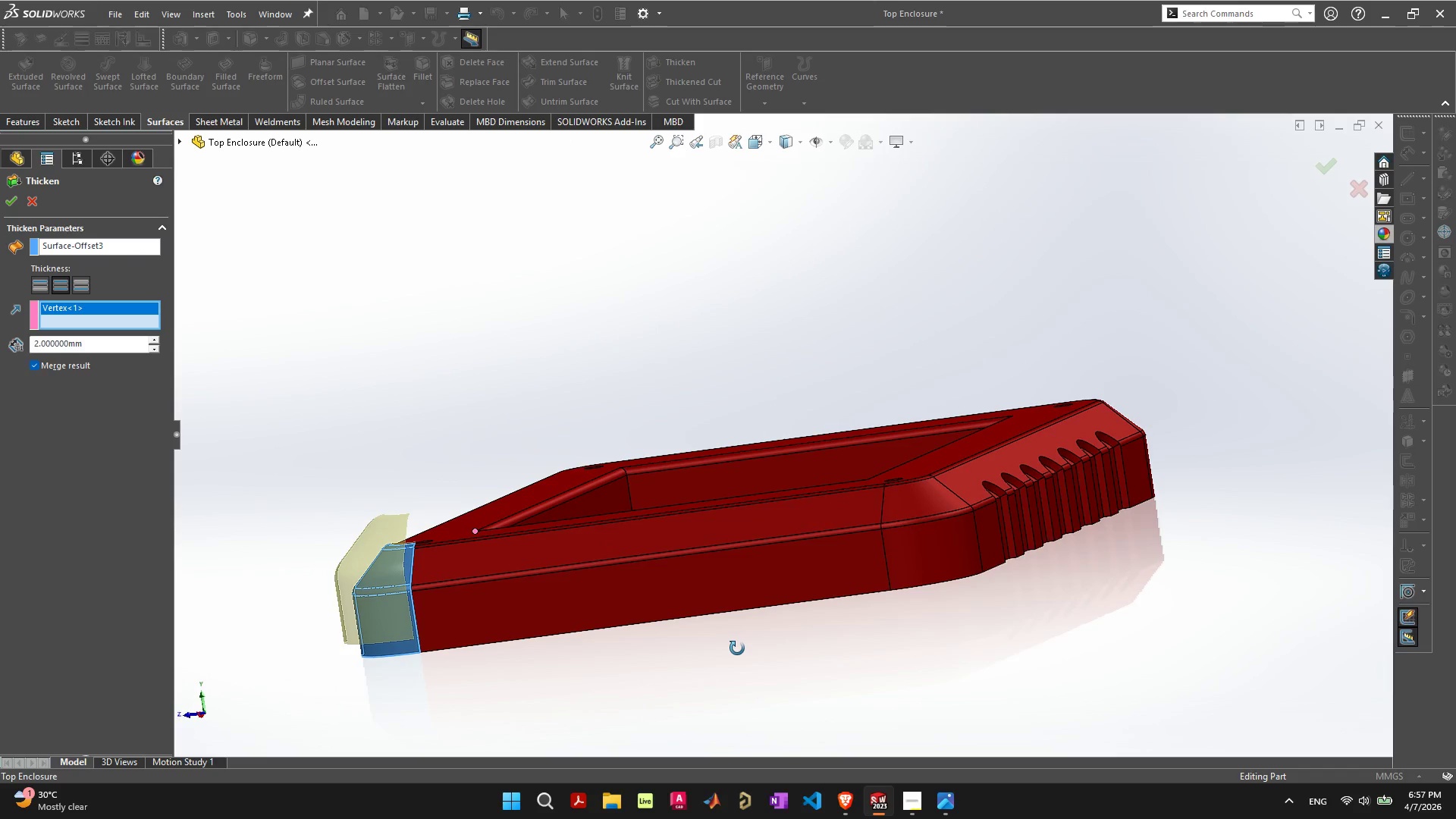 
wait(10.82)
 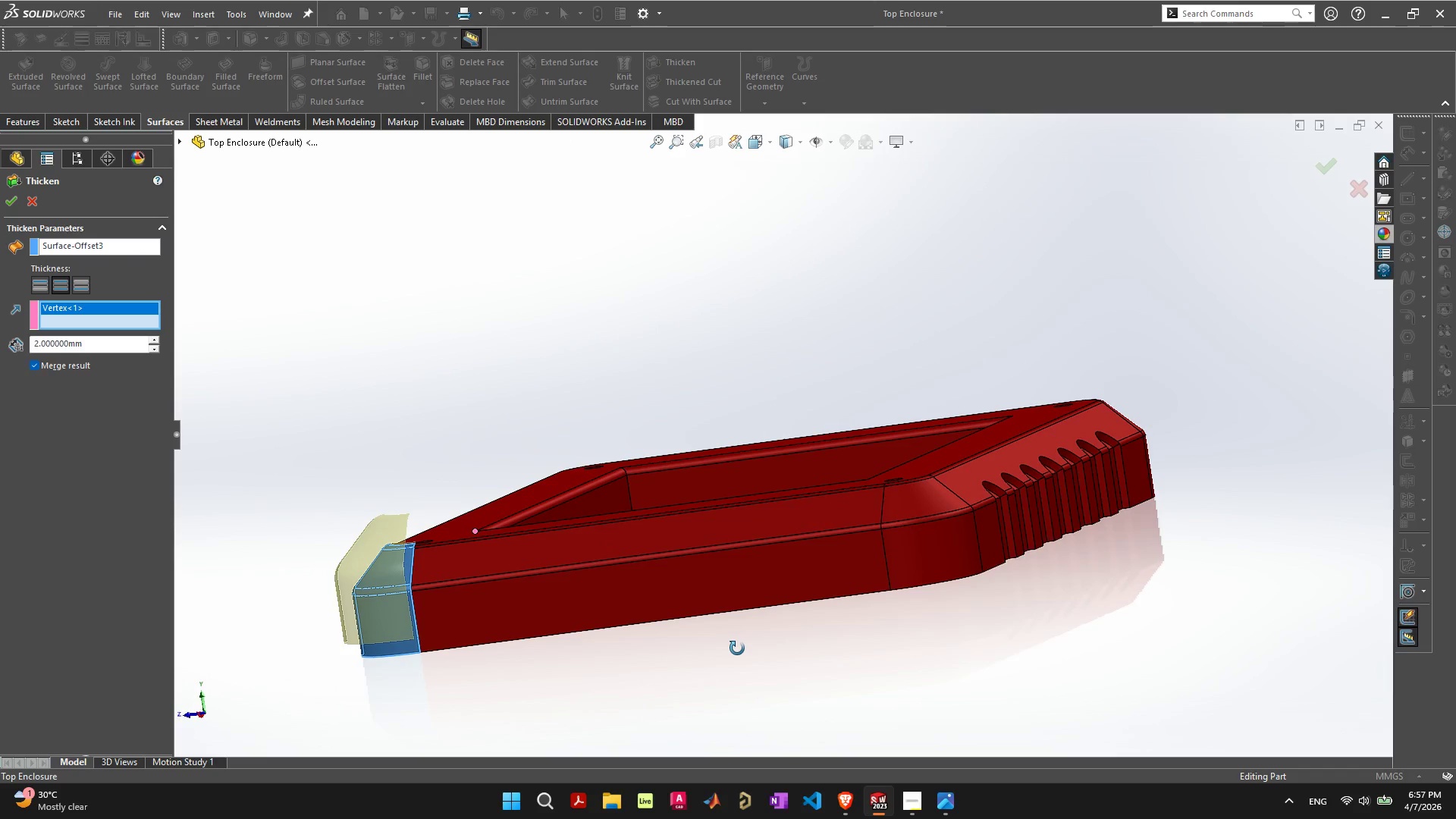 
scroll: coordinate [333, 596], scroll_direction: up, amount: 6.0
 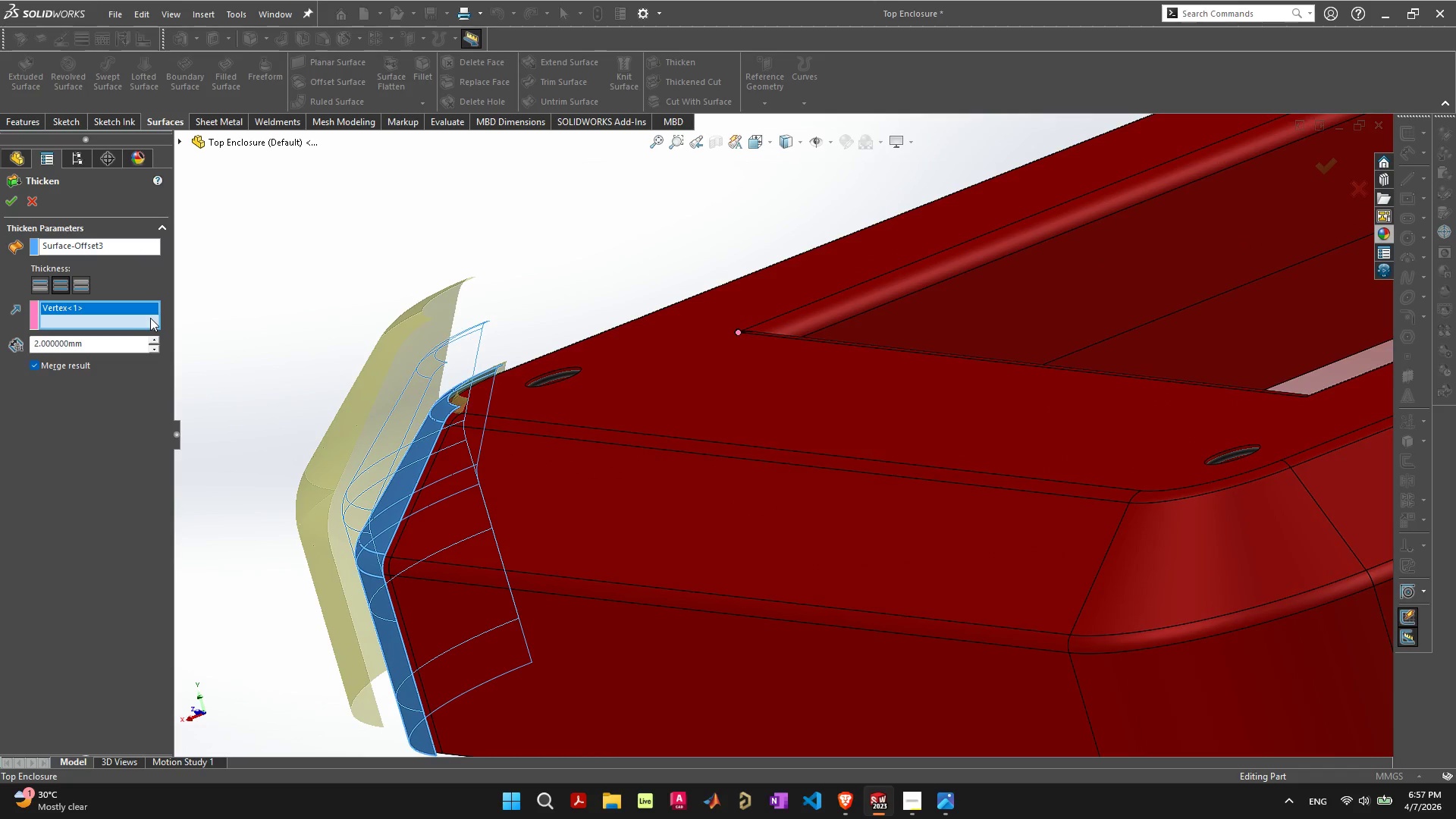 
mouse_move([92, 325])
 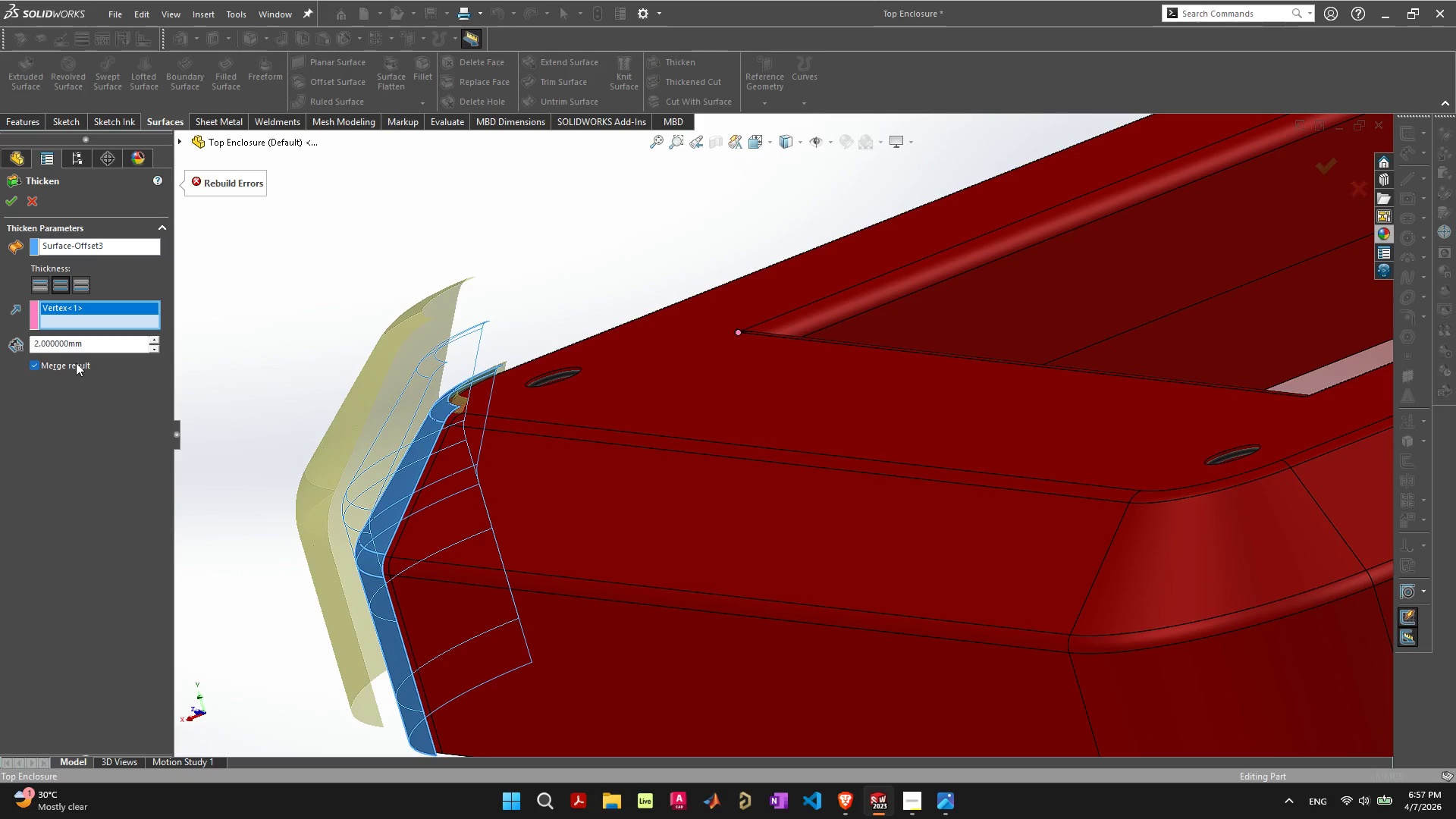 
wait(5.34)
 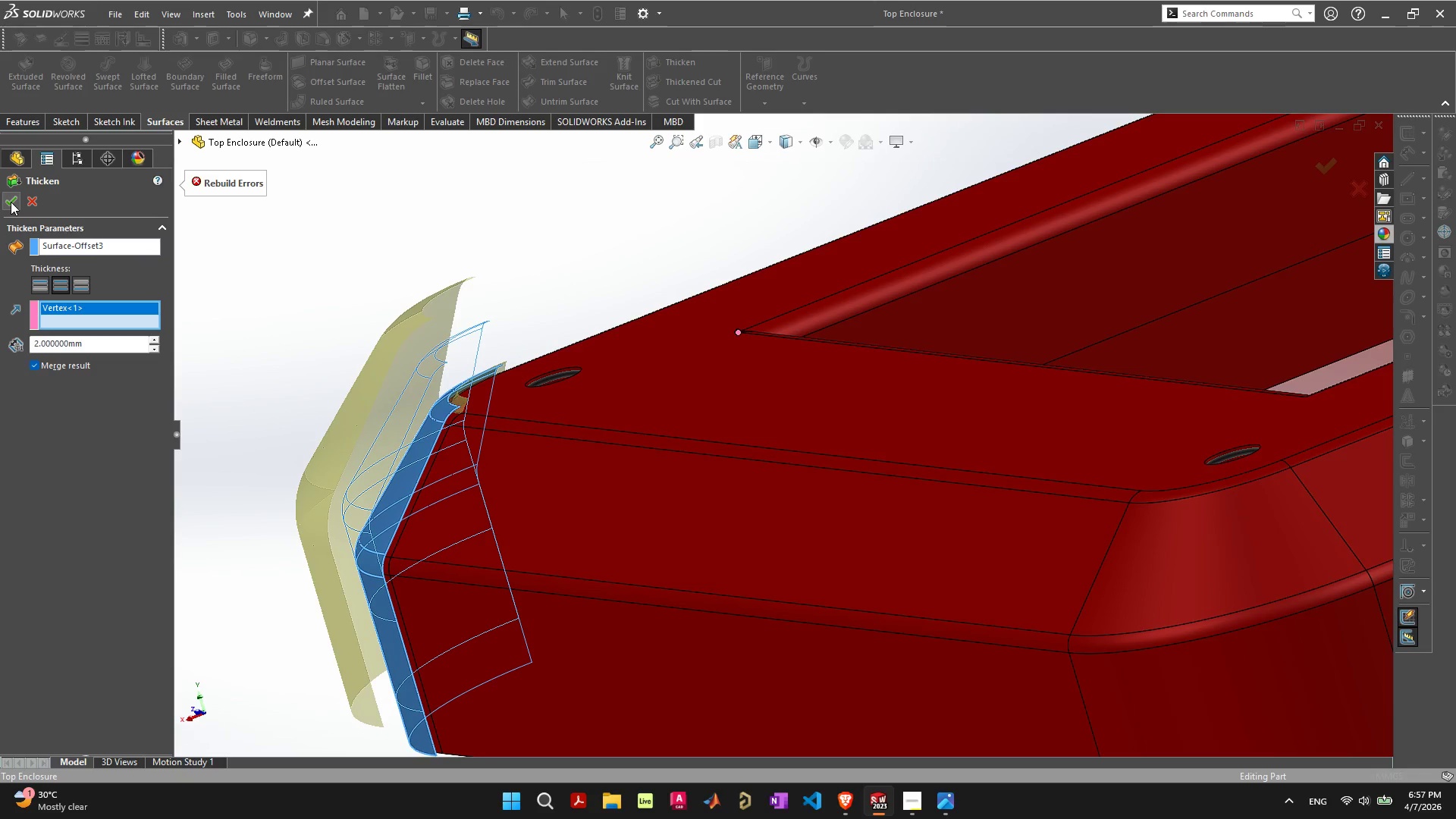 
left_click([76, 364])
 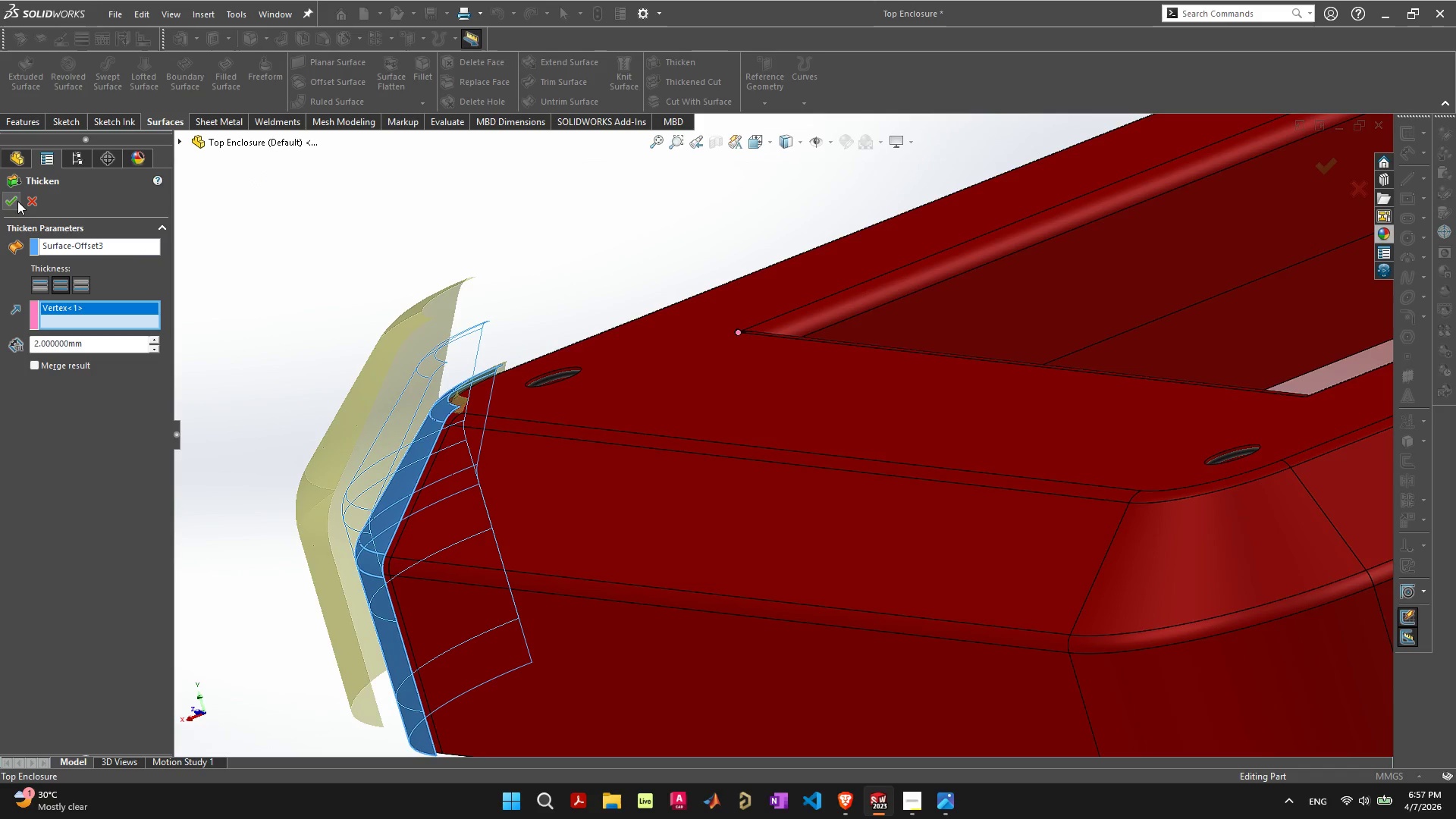 
left_click([17, 201])
 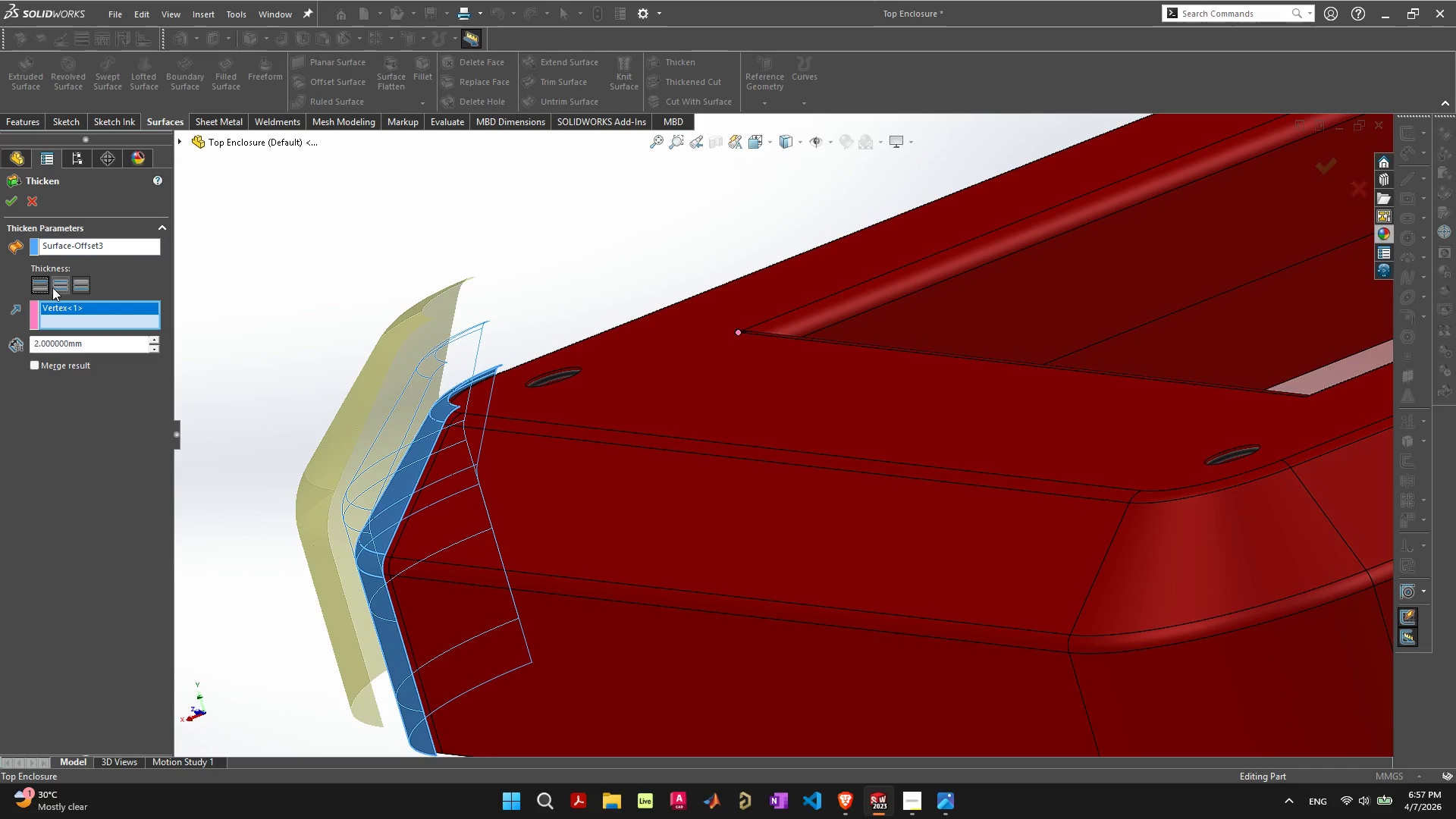 
wait(6.45)
 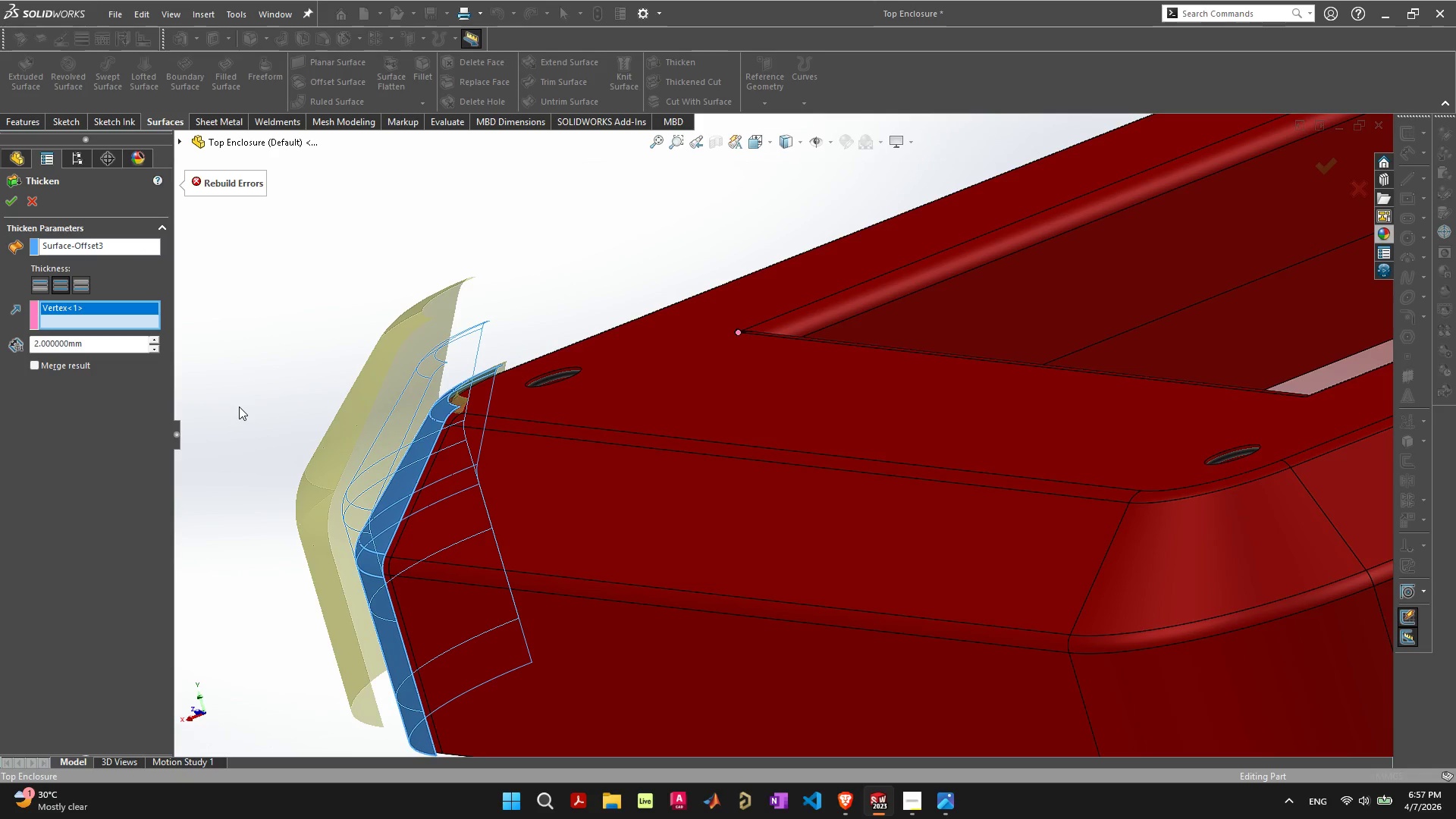 
left_click([80, 284])
 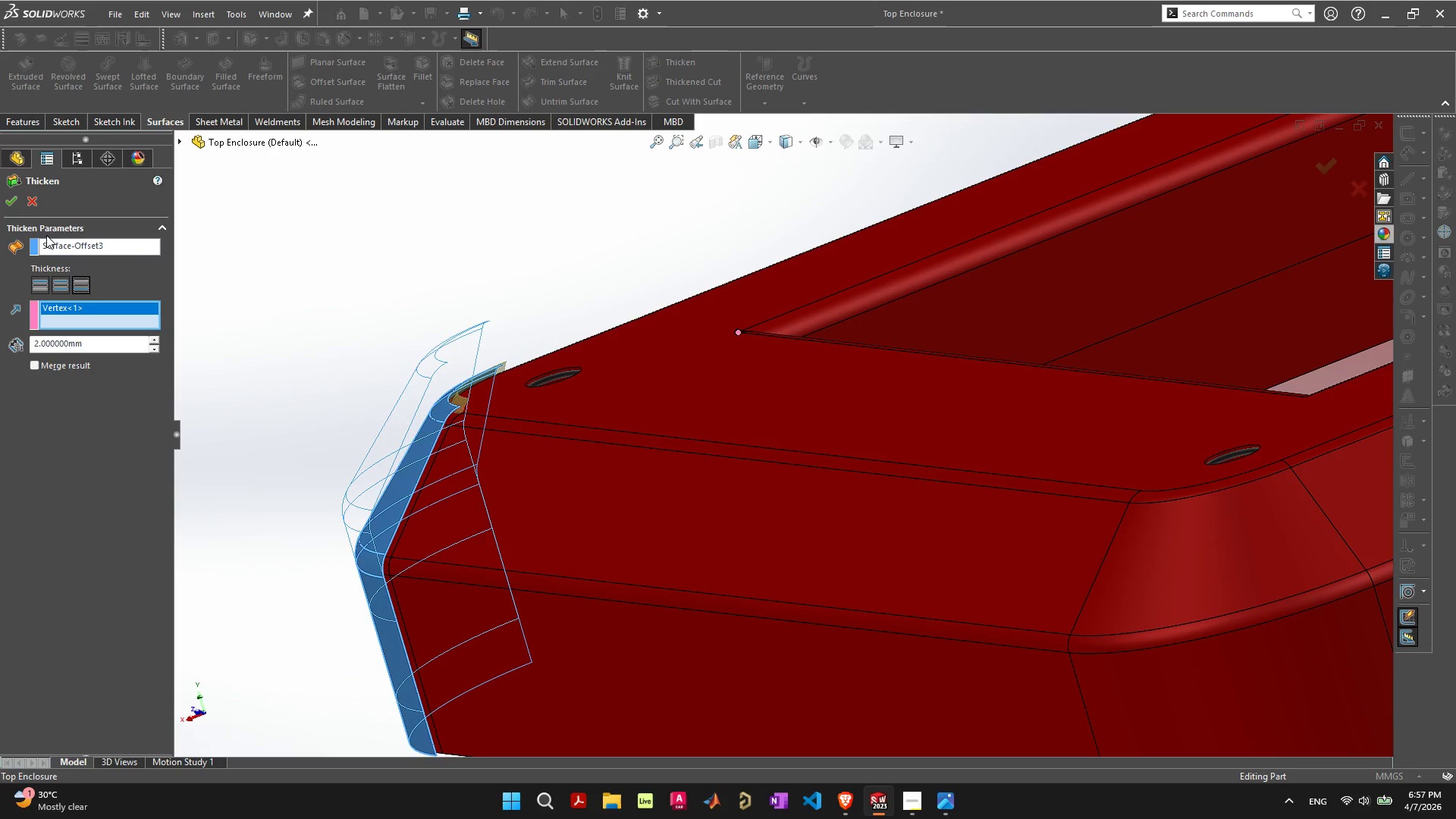 
left_click([13, 203])
 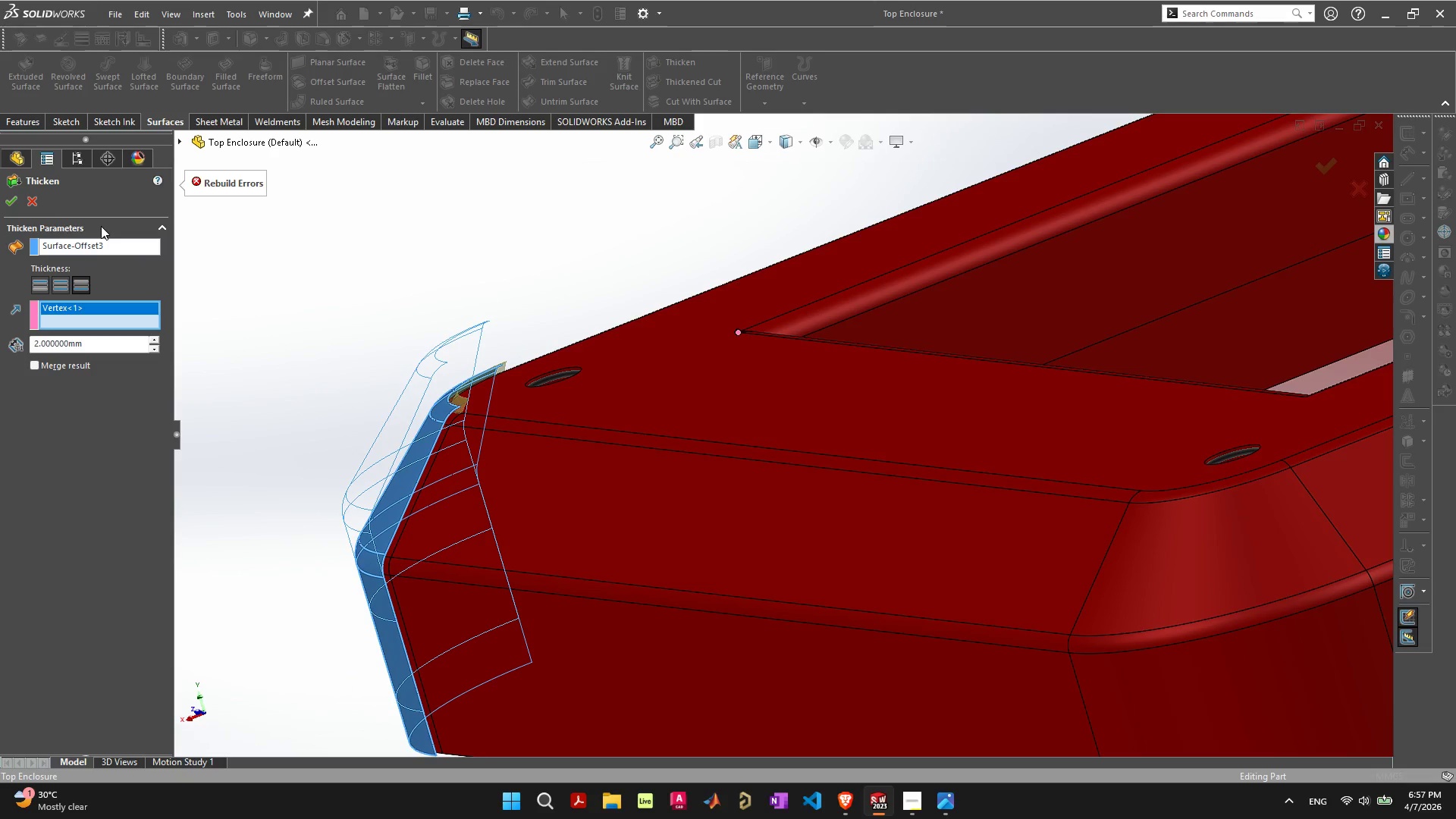 
left_click([36, 202])
 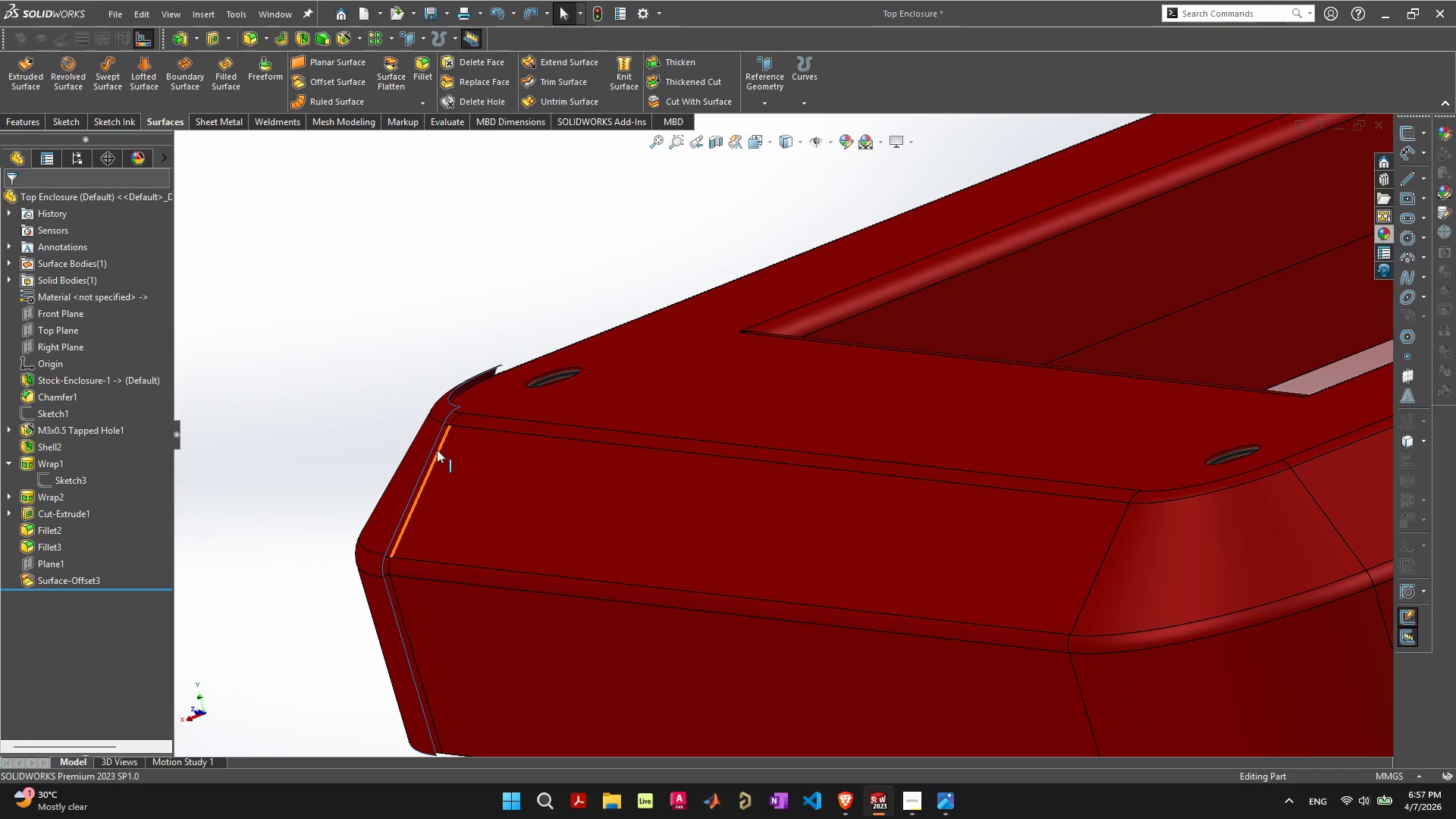 
scroll: coordinate [437, 449], scroll_direction: down, amount: 4.0
 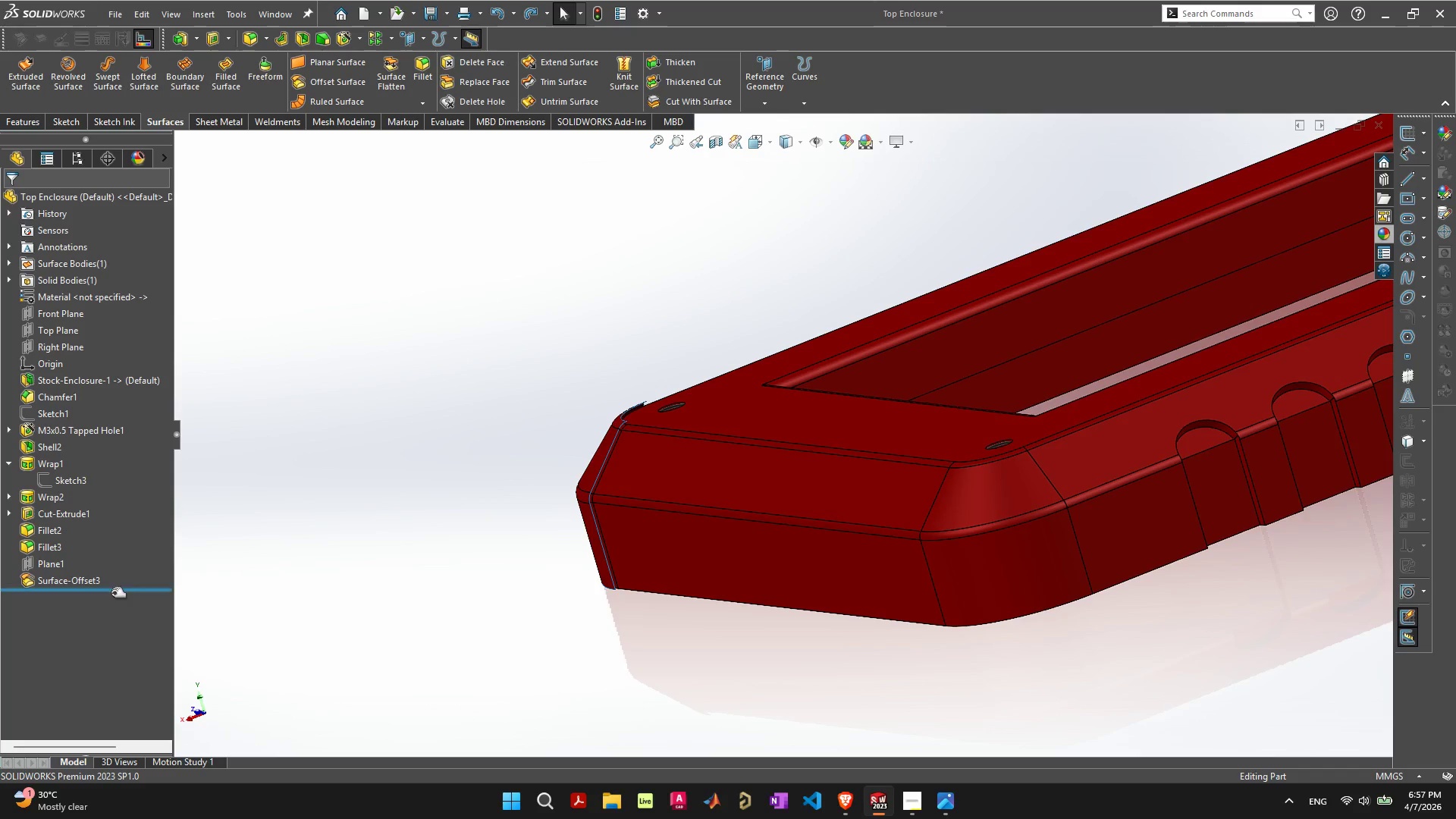 
left_click([91, 581])
 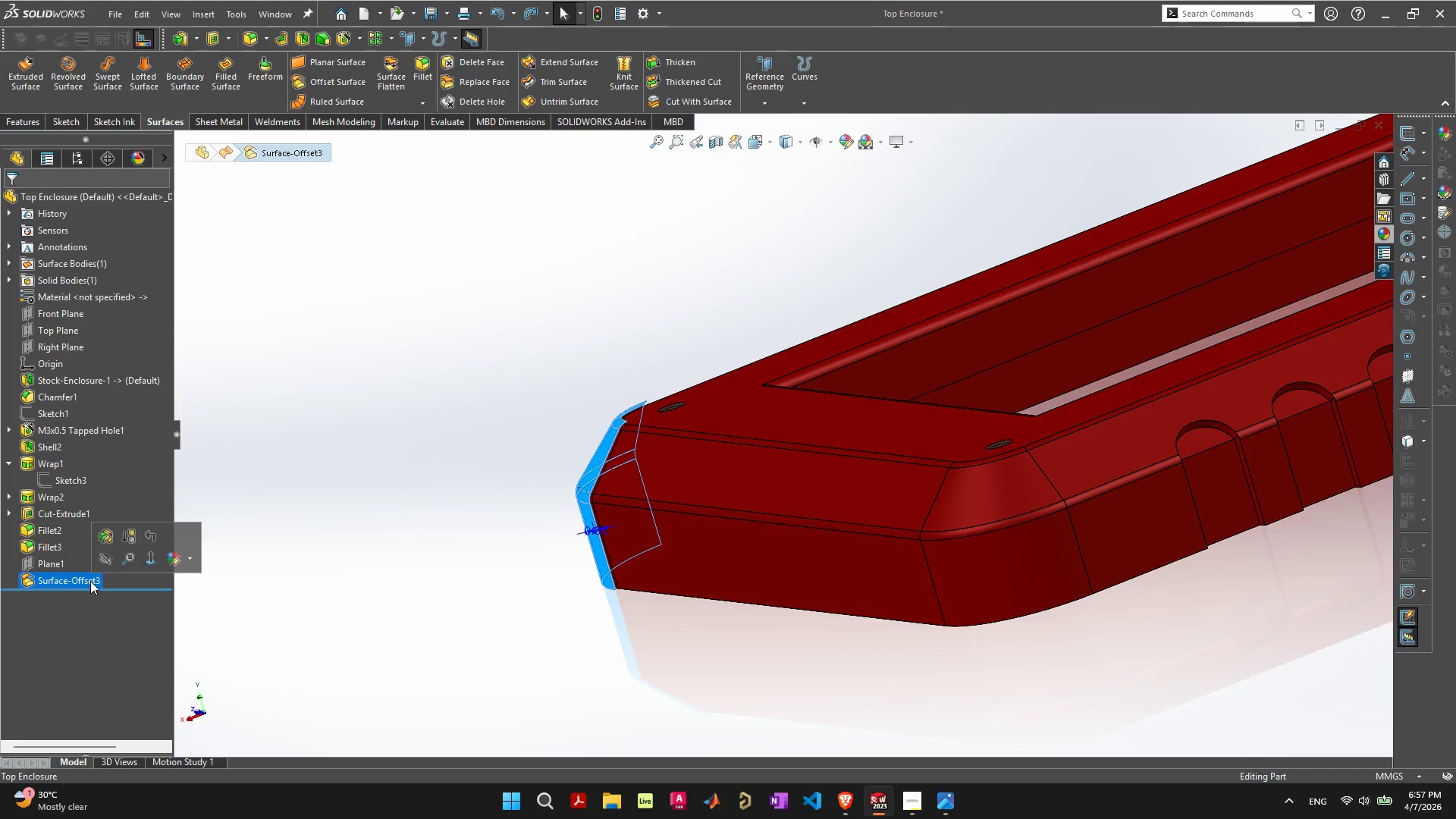 
key(Delete)
 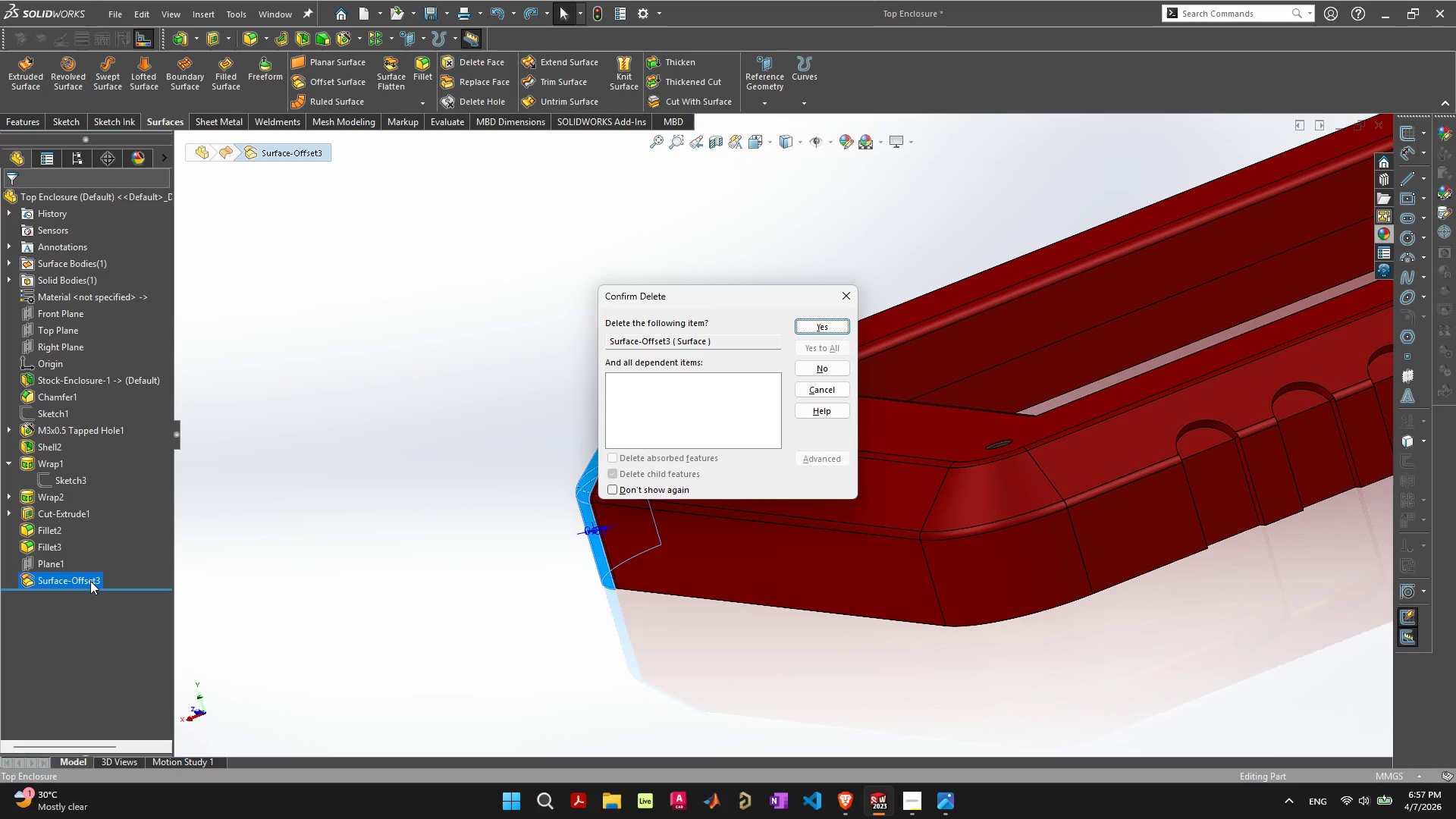 
key(Space)
 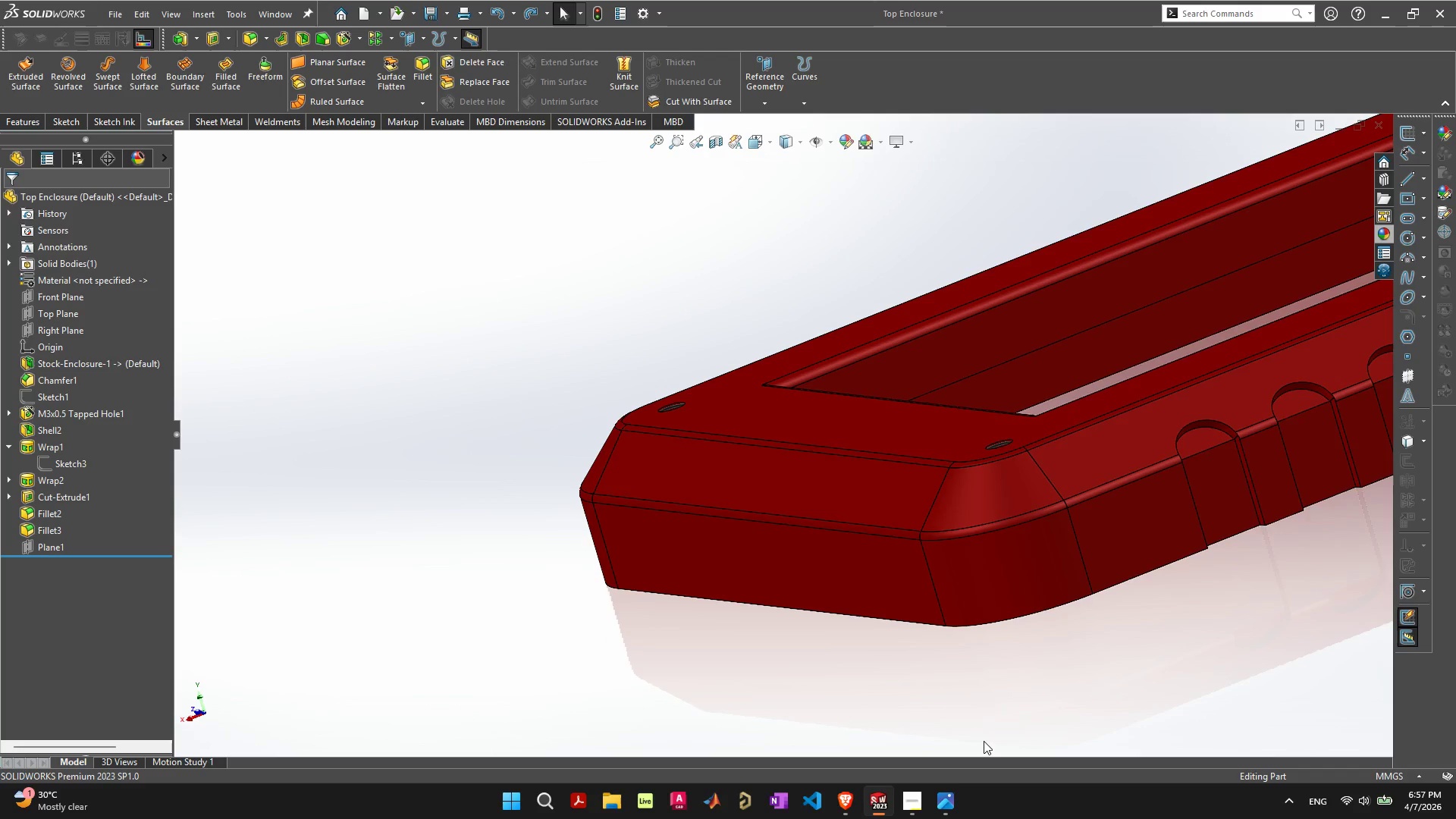 
left_click([905, 806])